 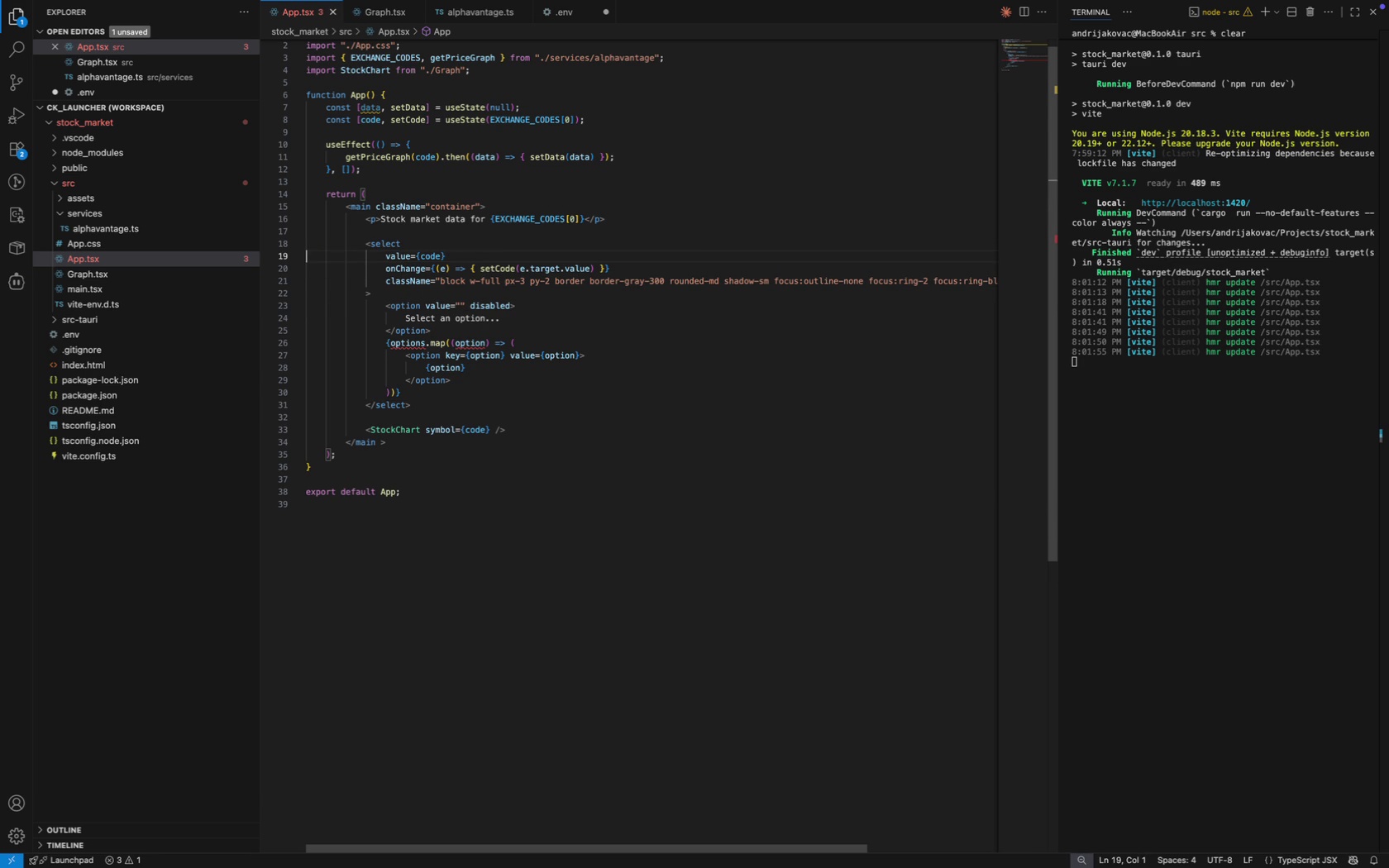 
key(Meta+Shift+F)
 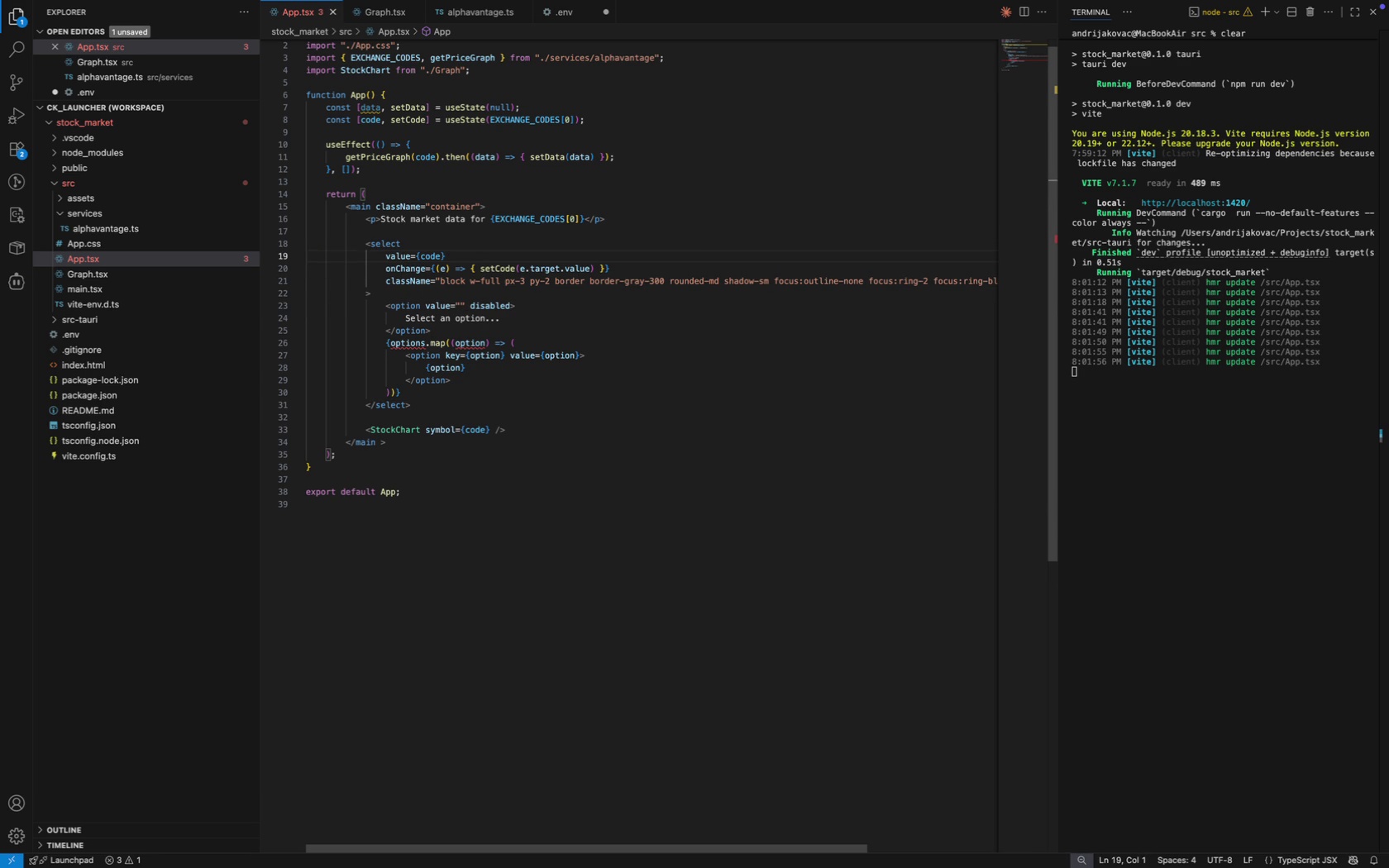 
key(Meta+S)
 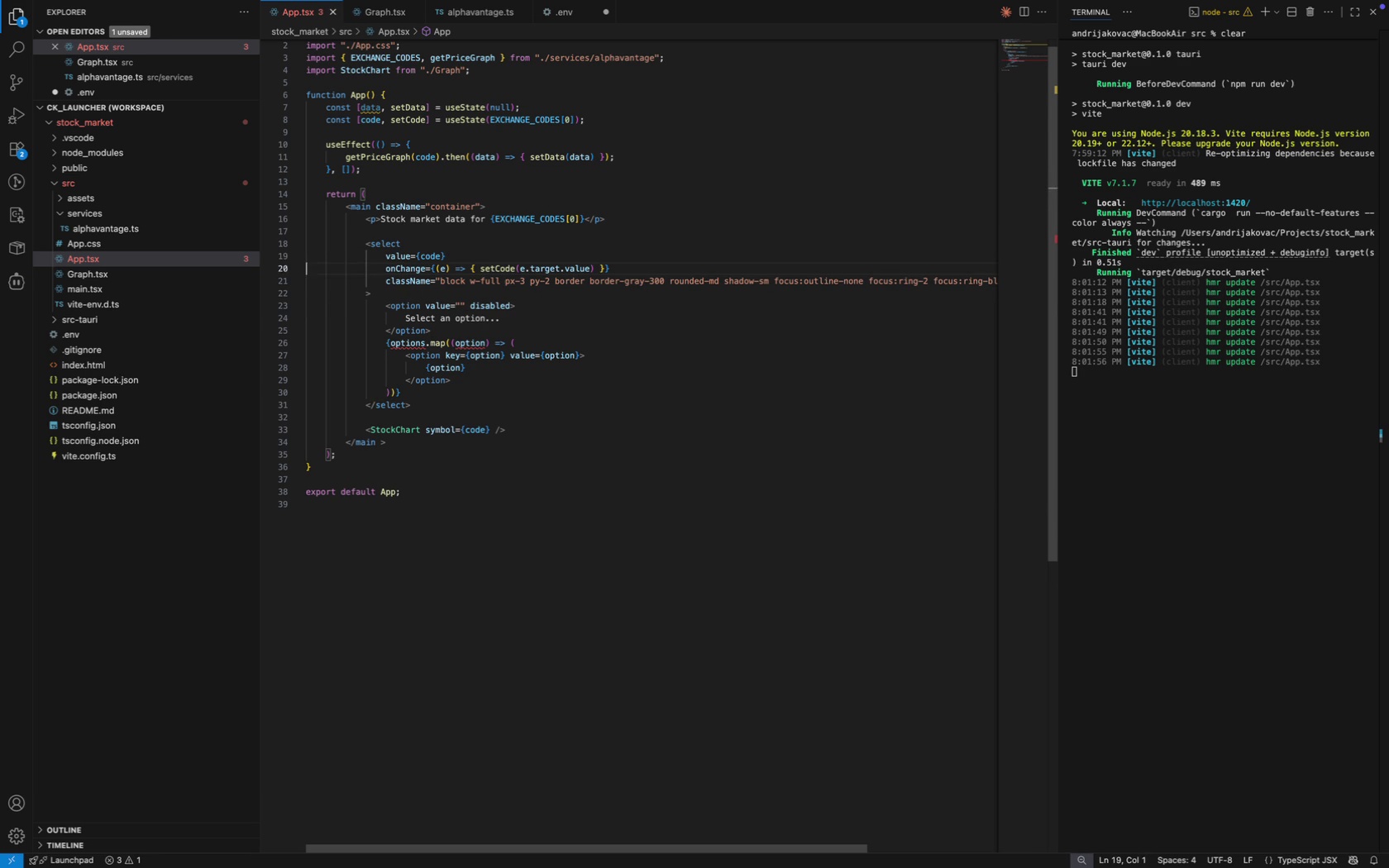 
key(ArrowDown)
 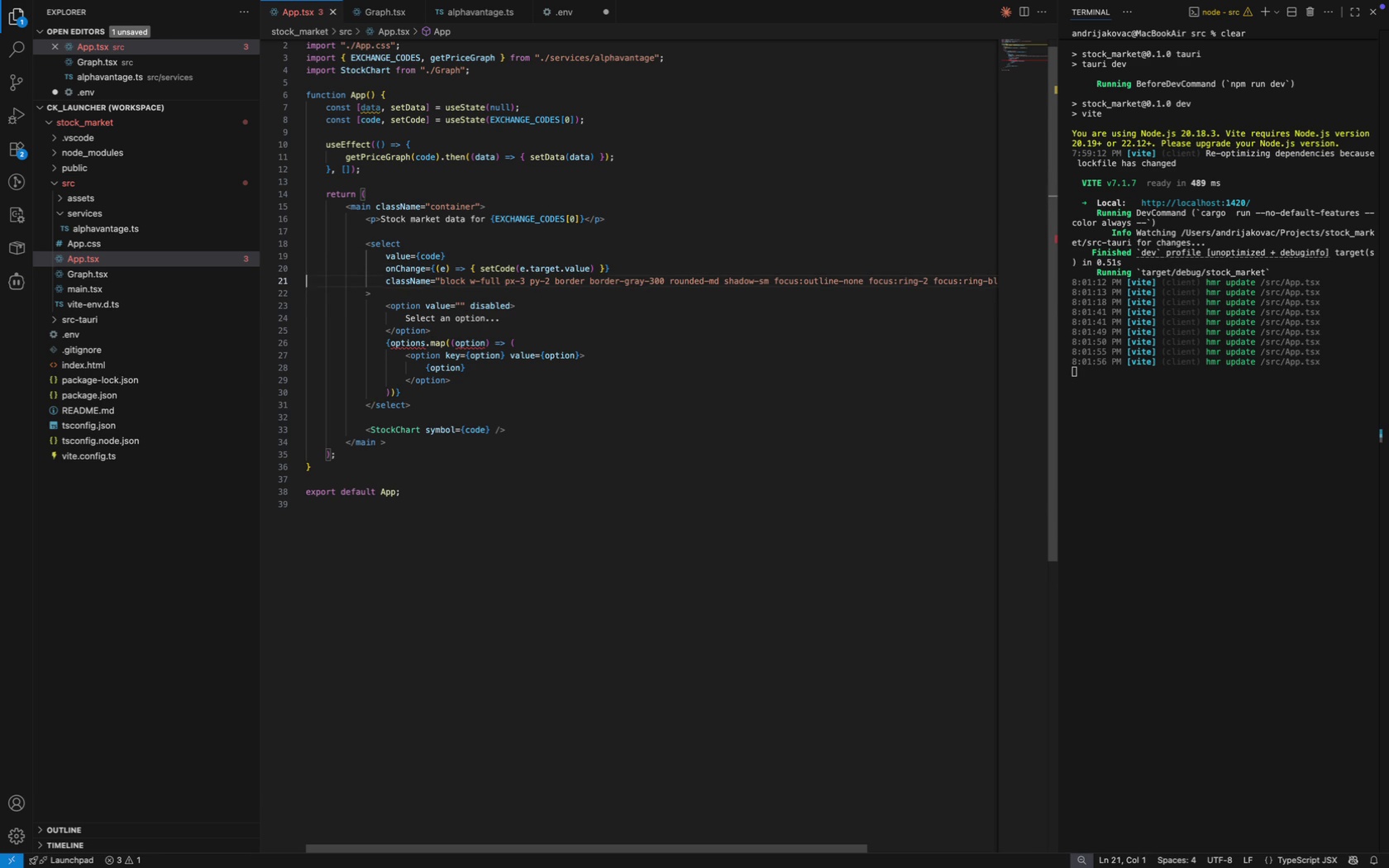 
key(ArrowDown)
 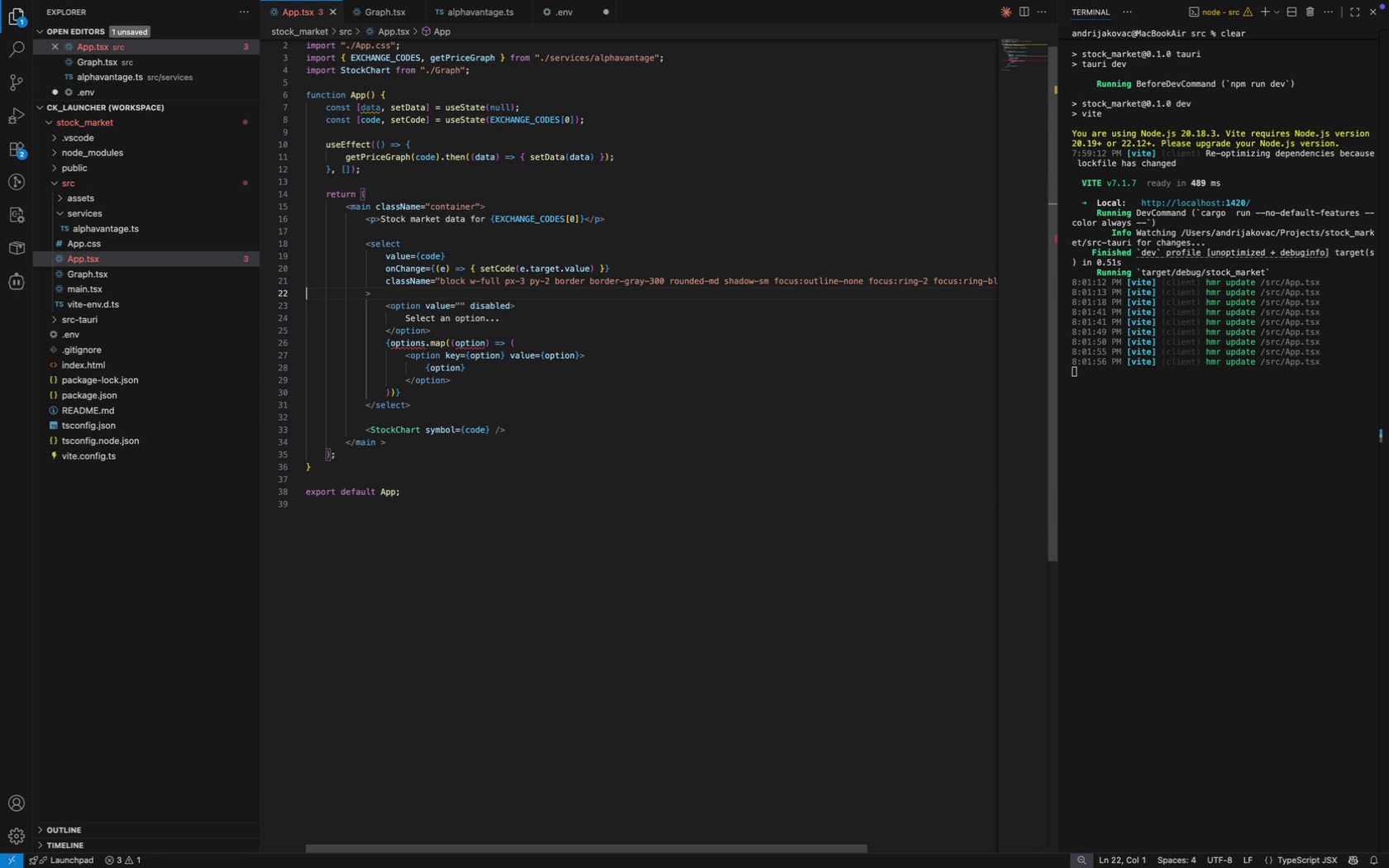 
key(ArrowDown)
 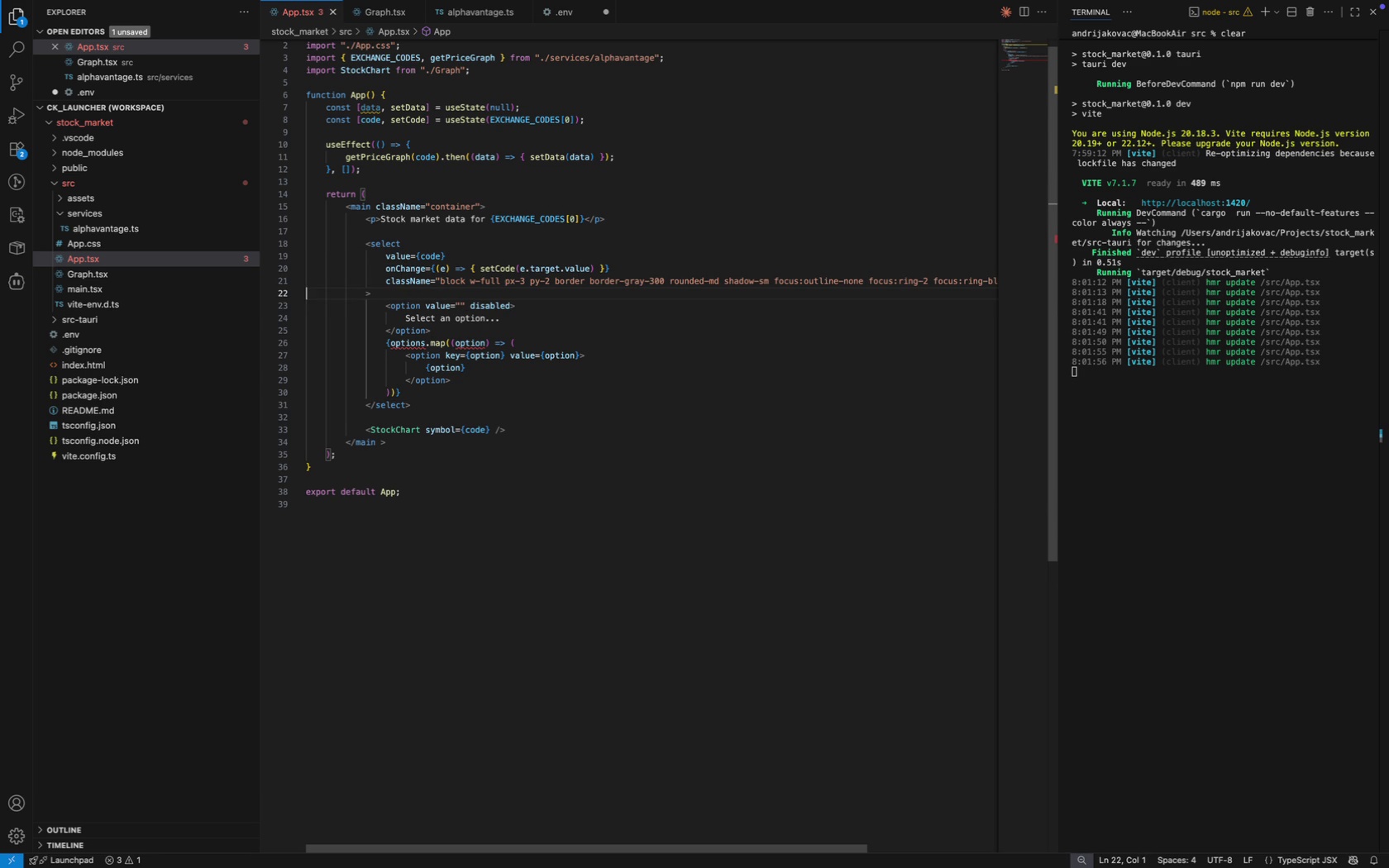 
key(Shift+ShiftLeft)
 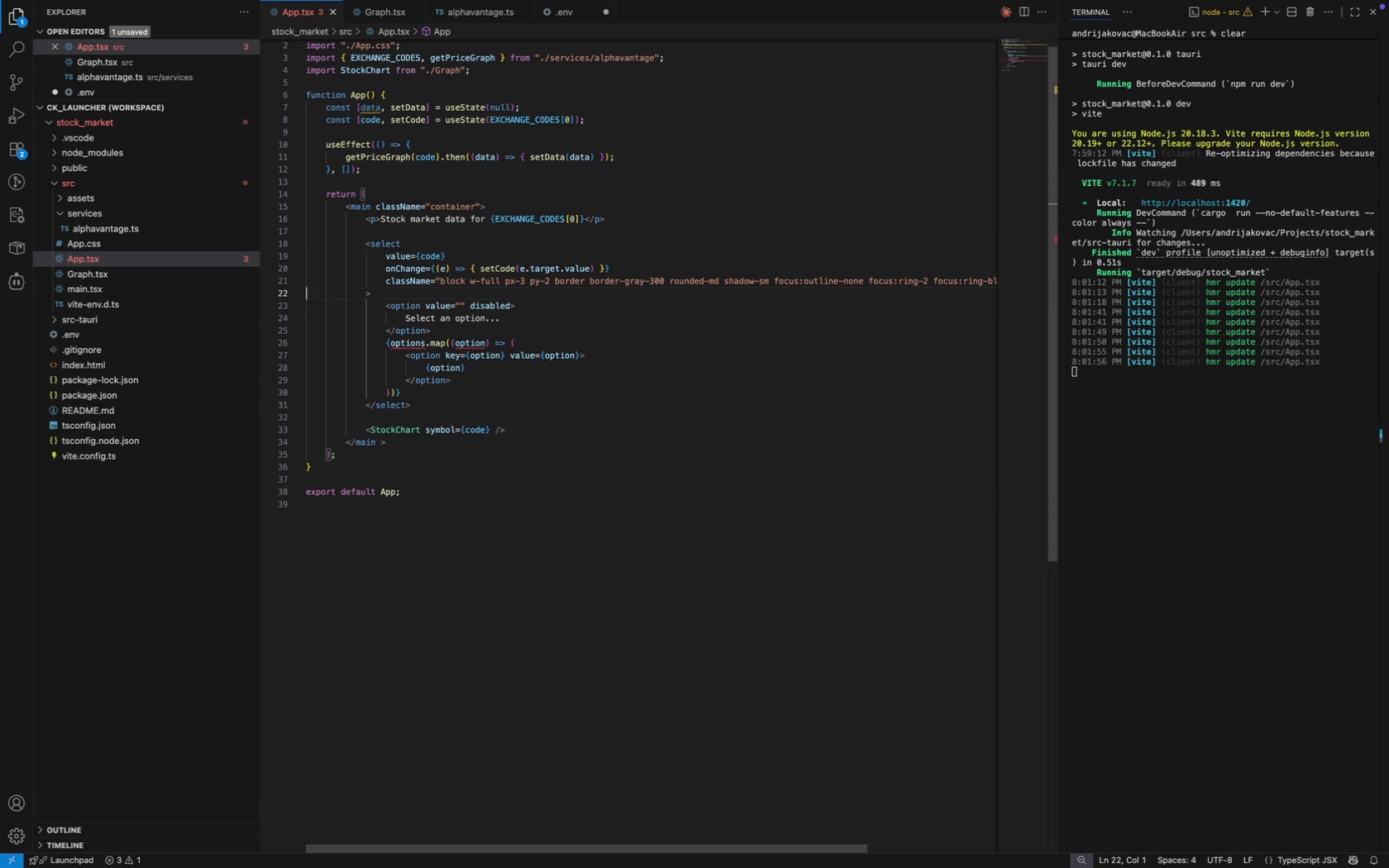 
key(Shift+ArrowDown)